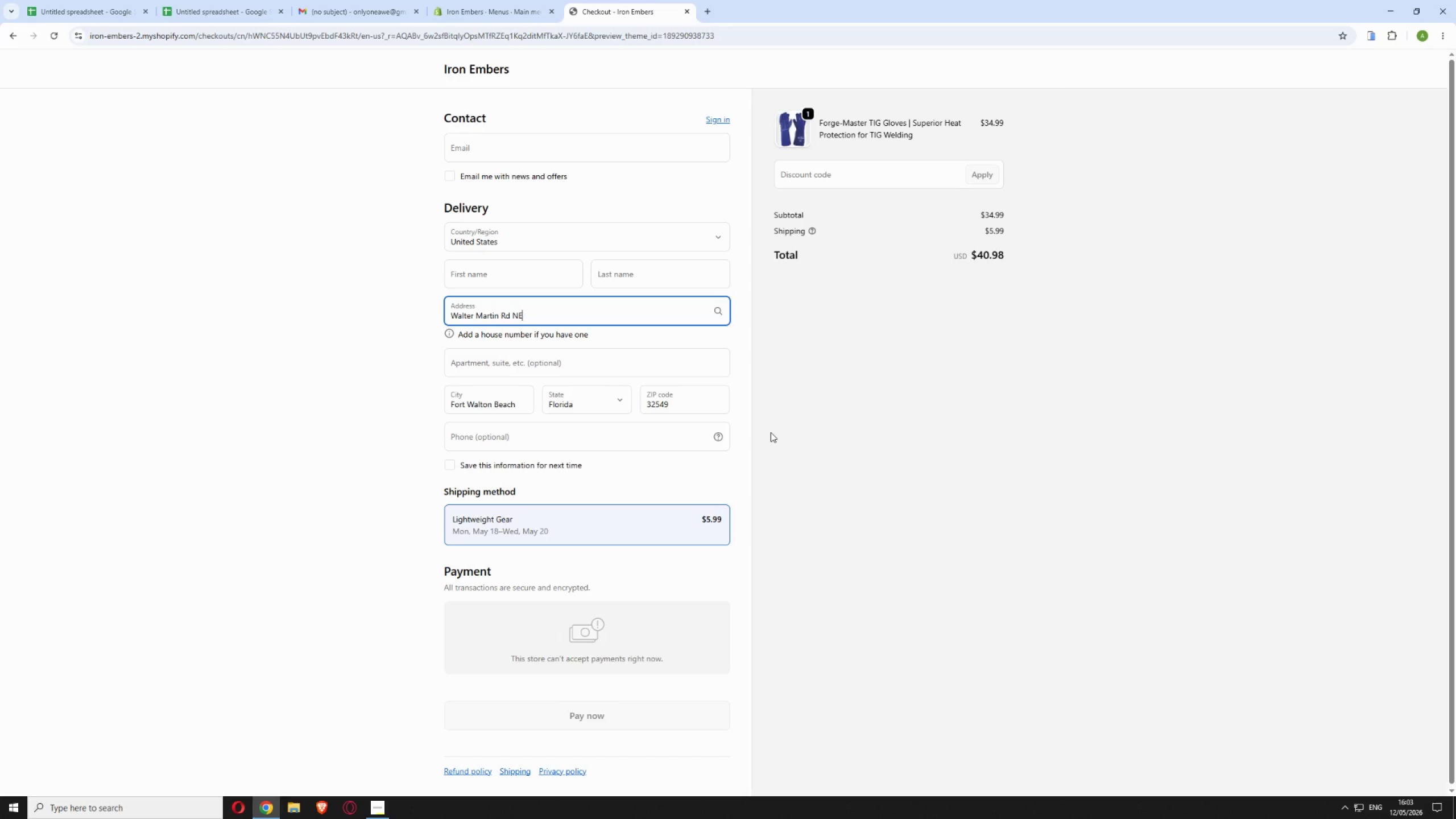 
wait(14.89)
 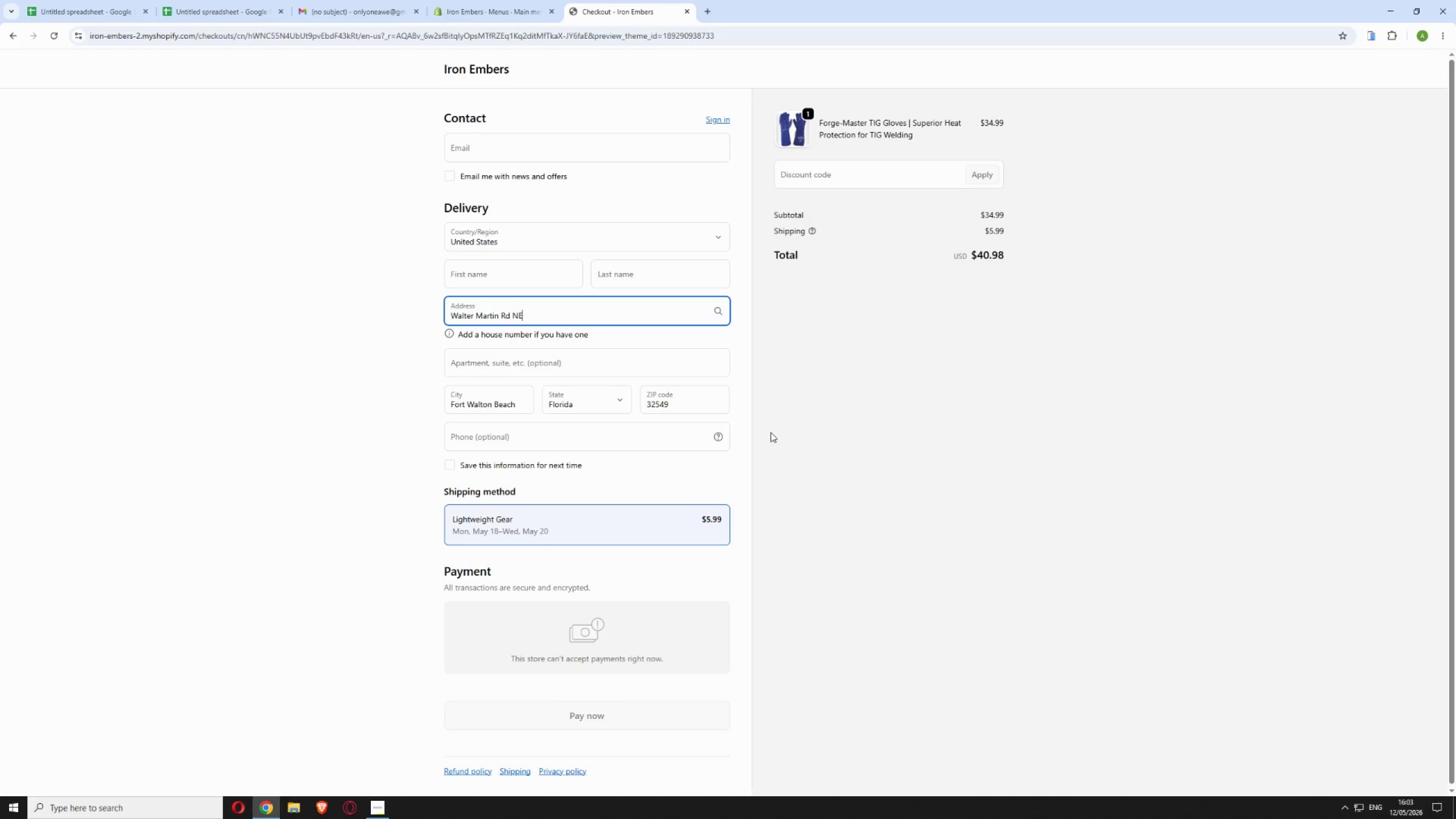 
scroll: coordinate [631, 258], scroll_direction: up, amount: 9.0
 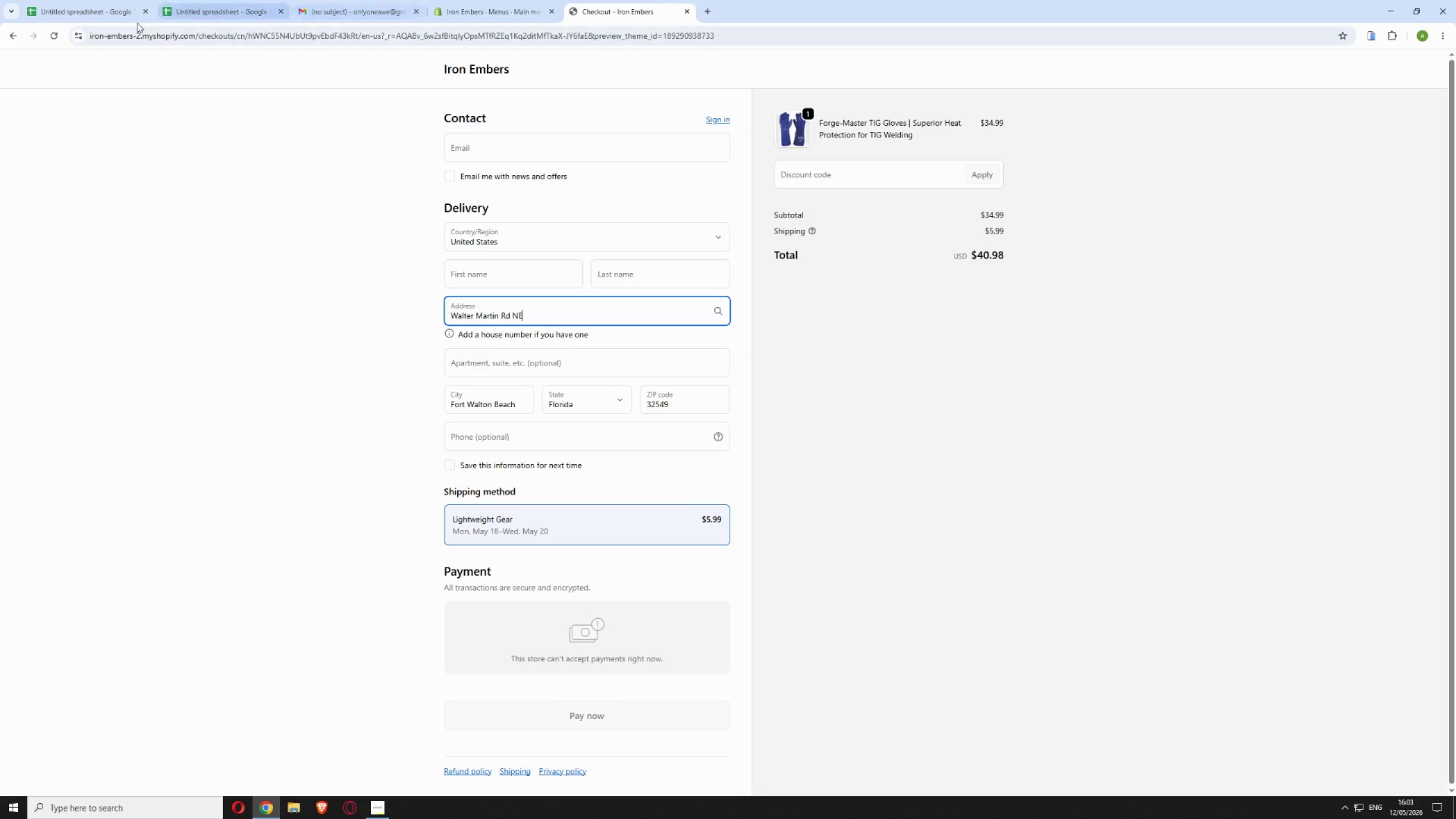 
left_click([15, 38])
 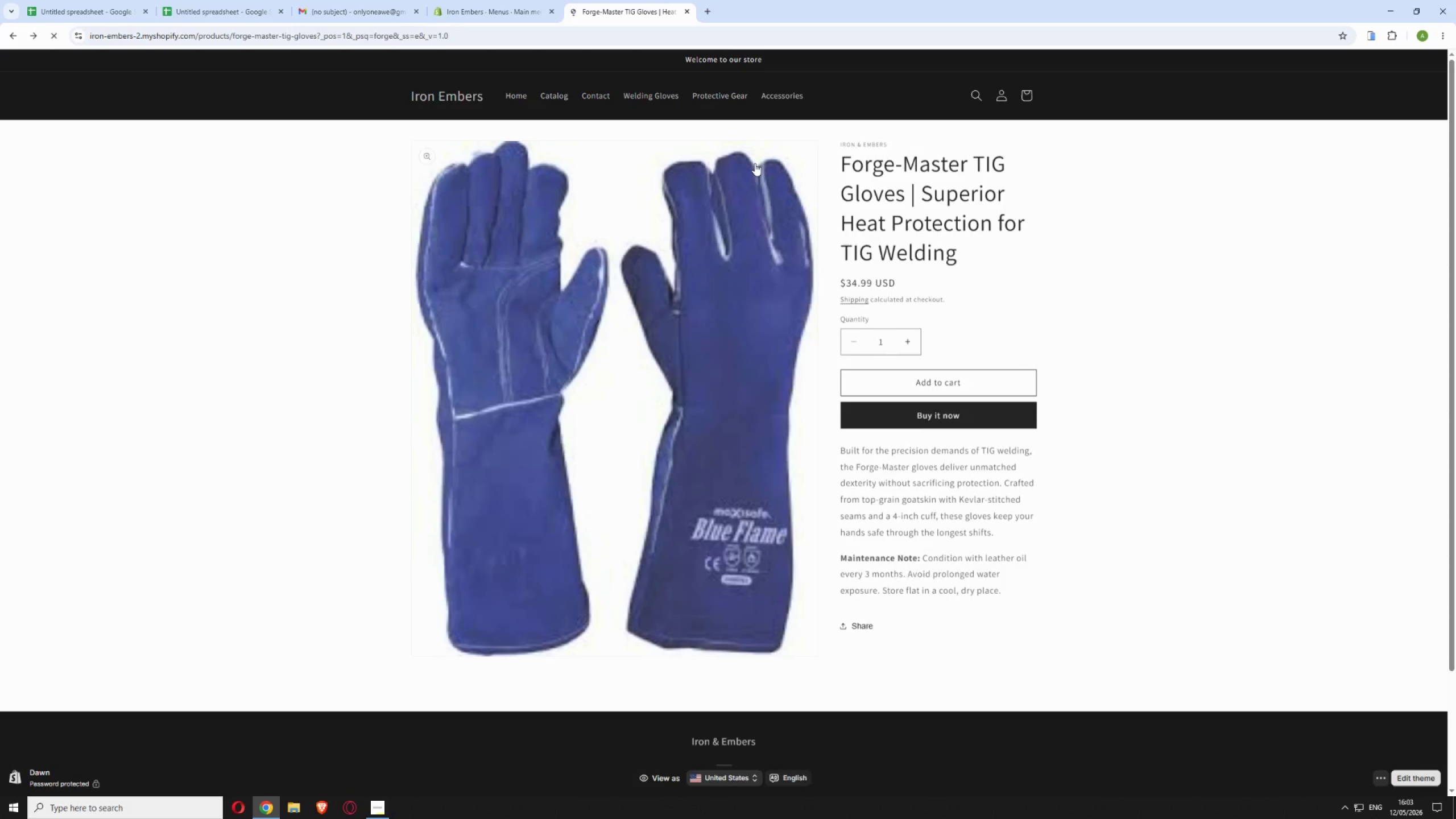 
scroll: coordinate [776, 195], scroll_direction: up, amount: 1.0
 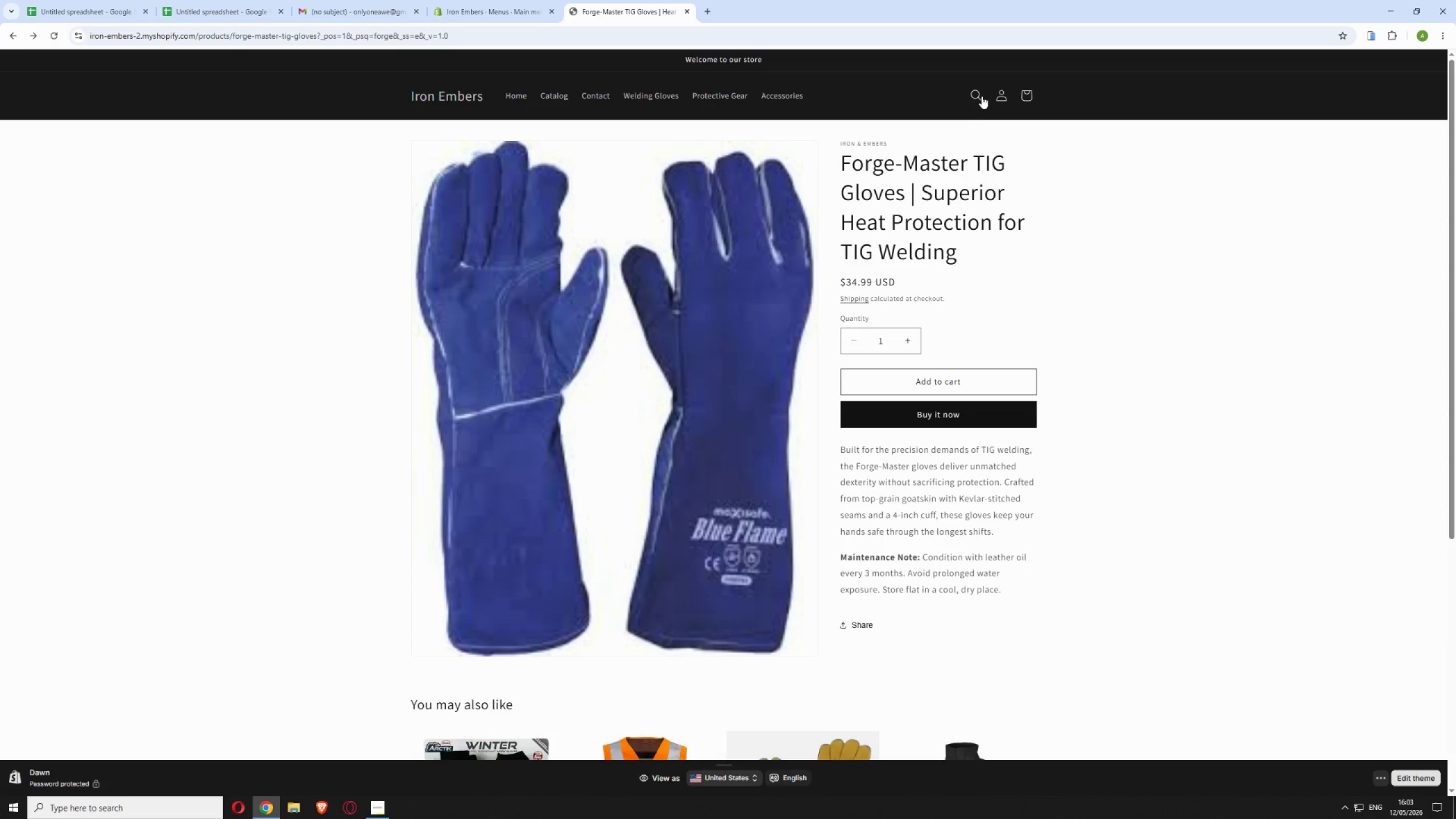 
left_click([978, 91])
 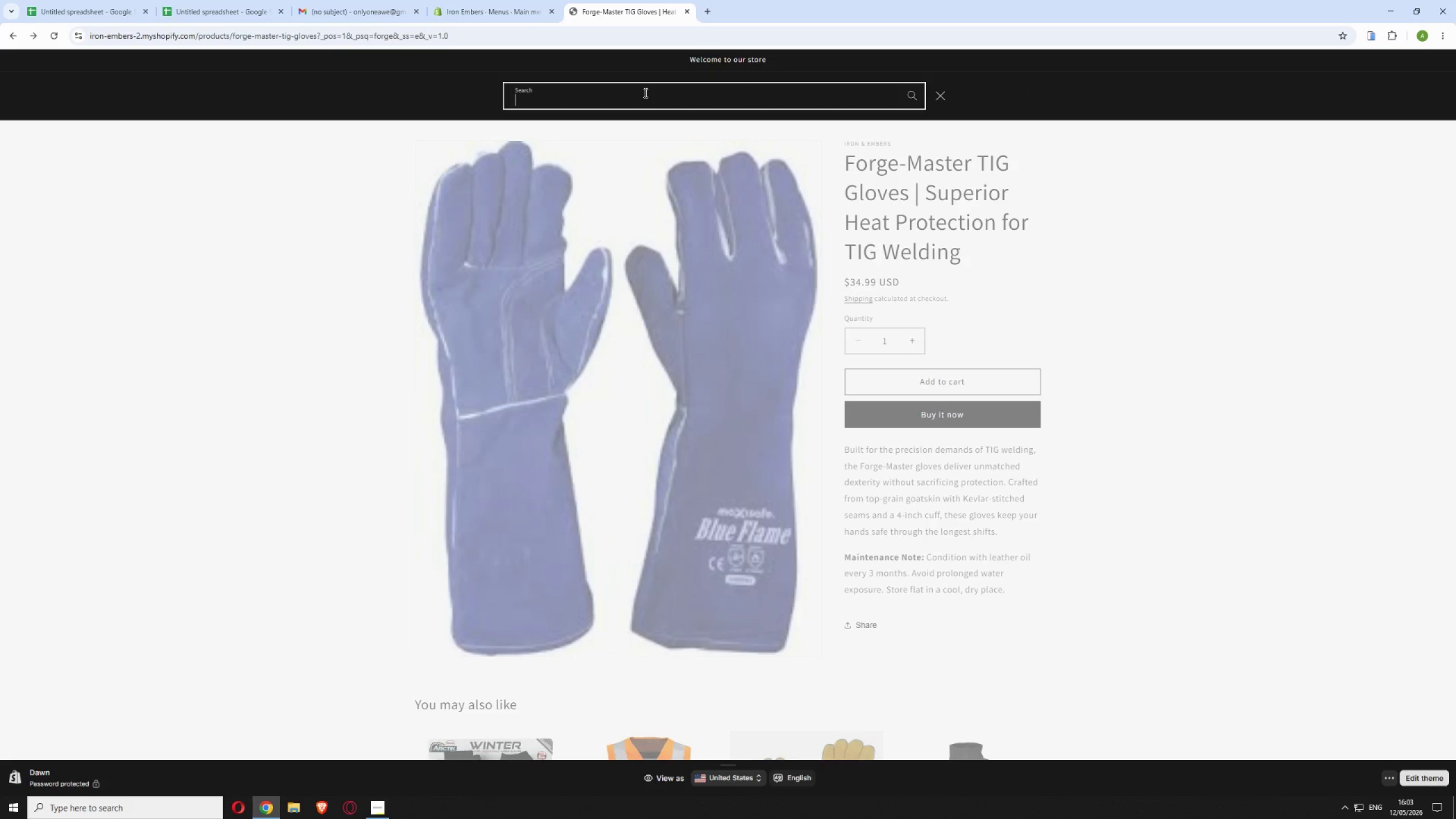 
type(spark)
 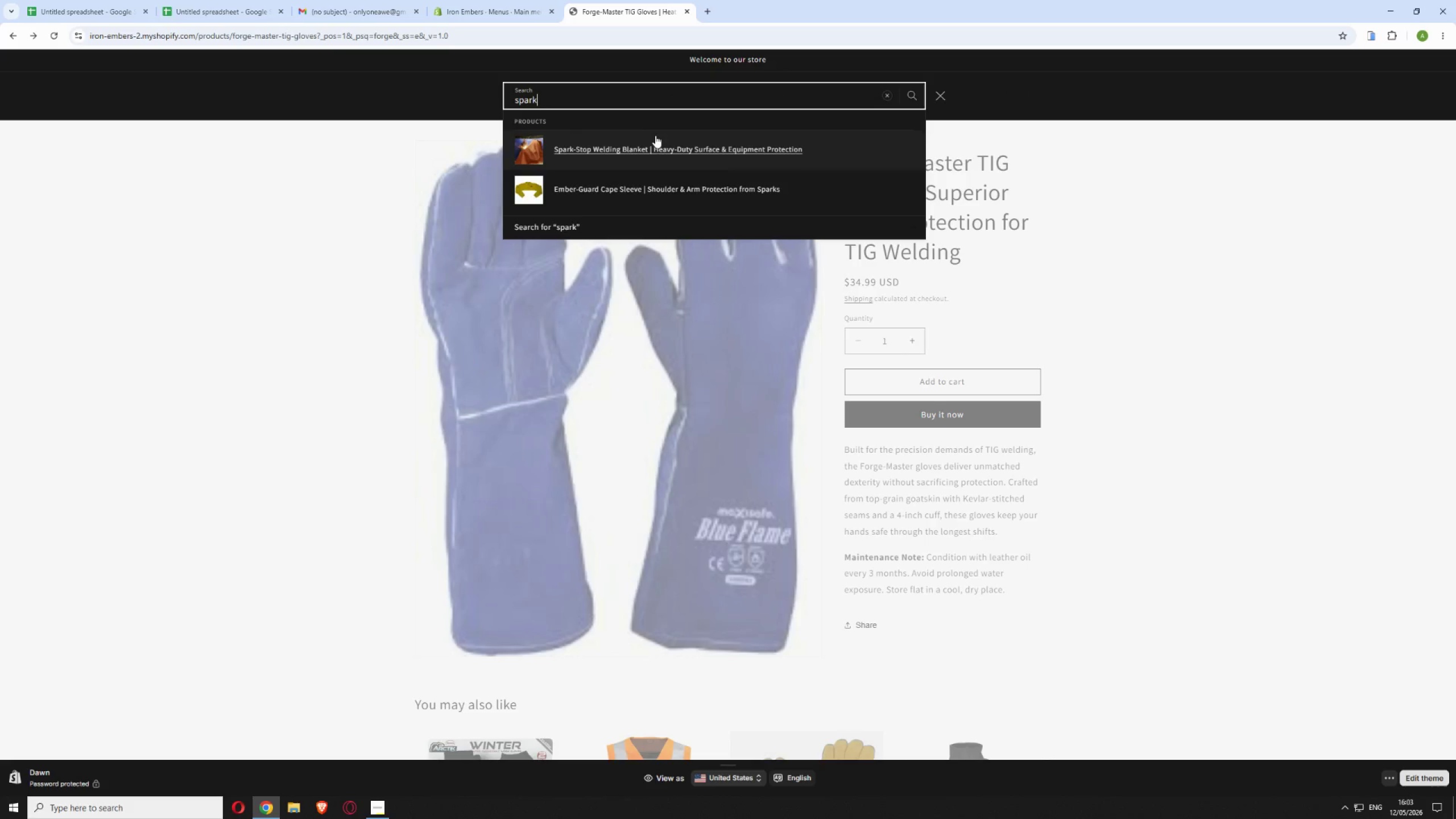 
left_click([655, 137])
 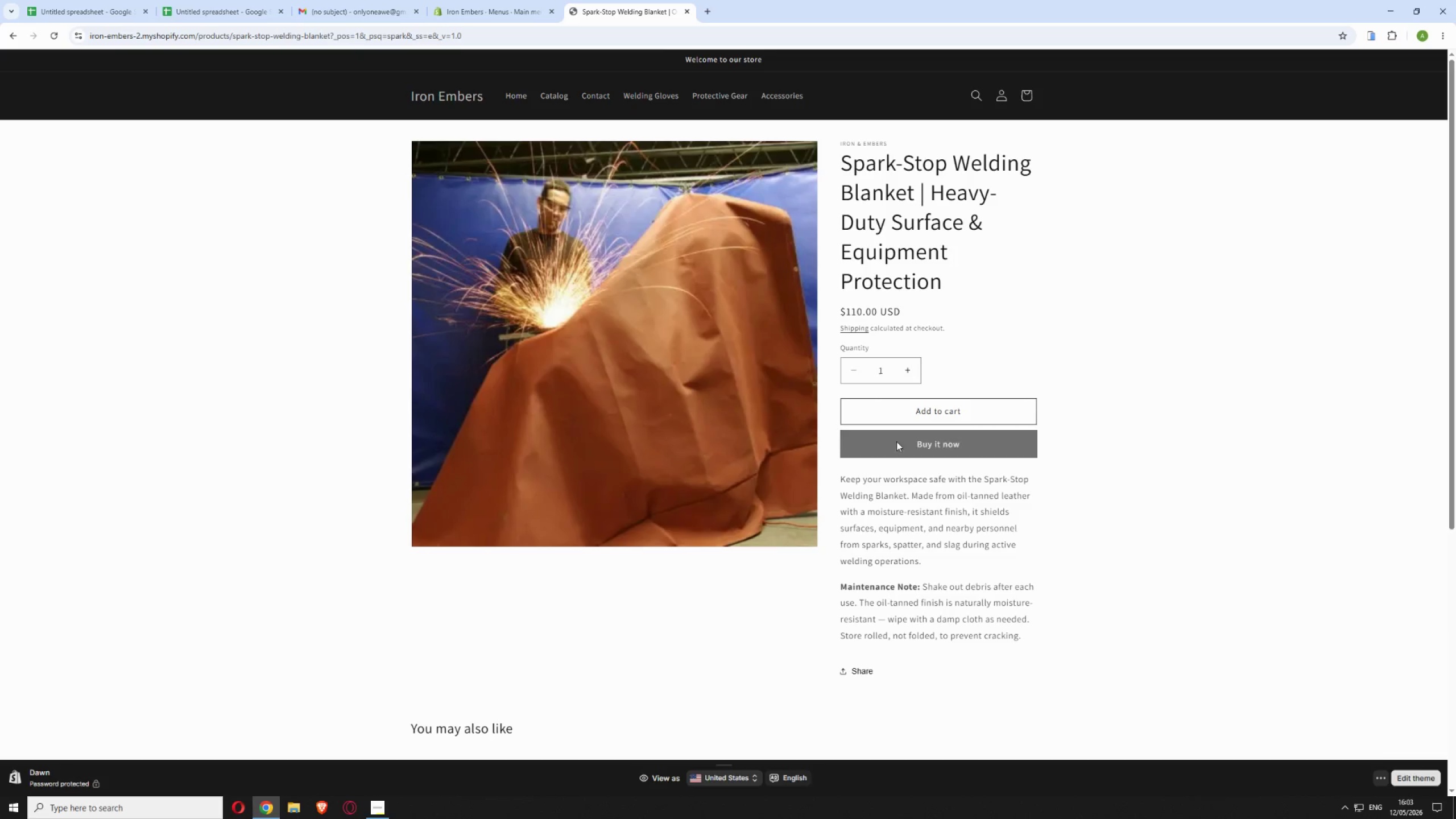 
wait(8.44)
 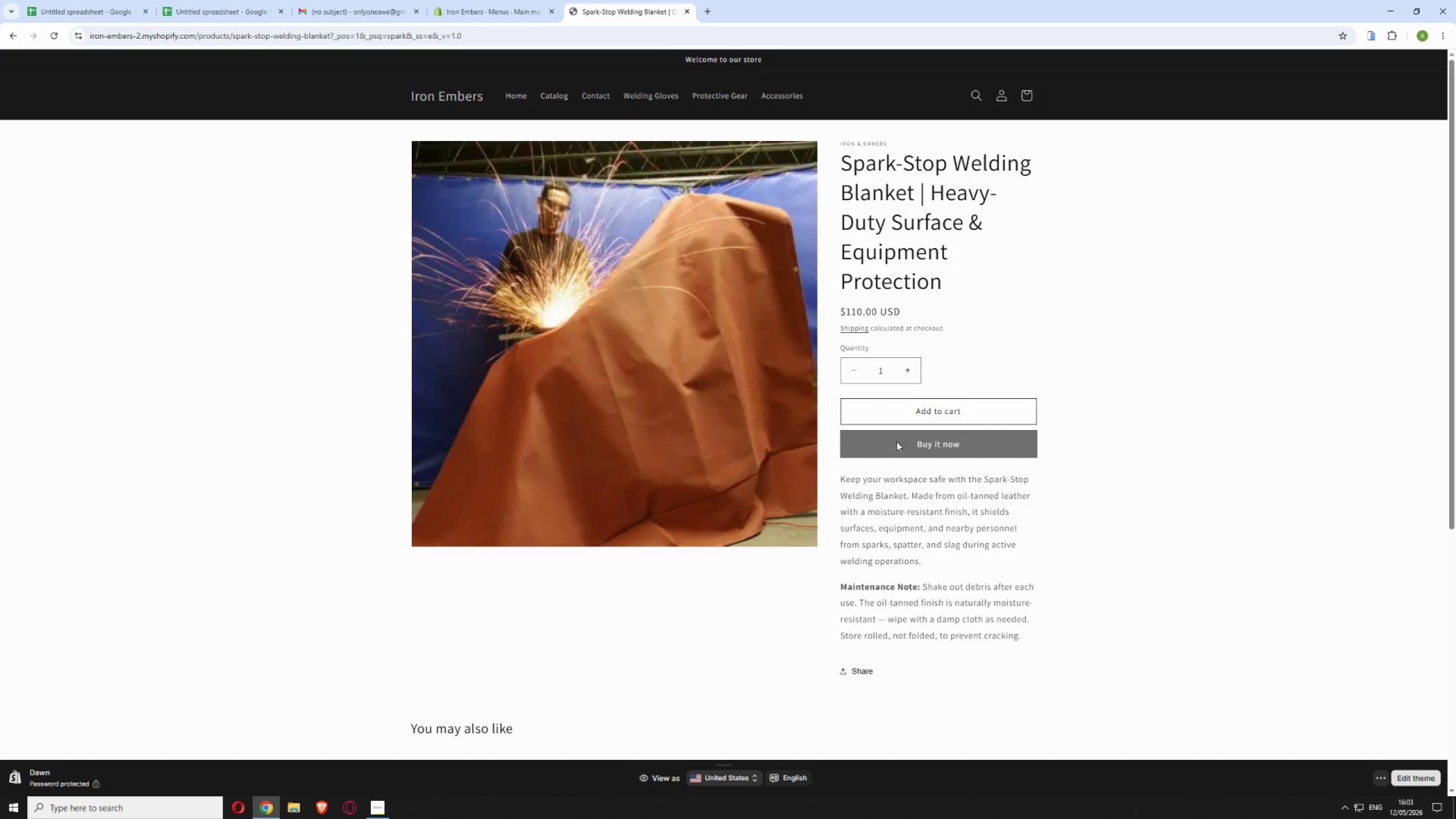 
left_click([520, 307])
 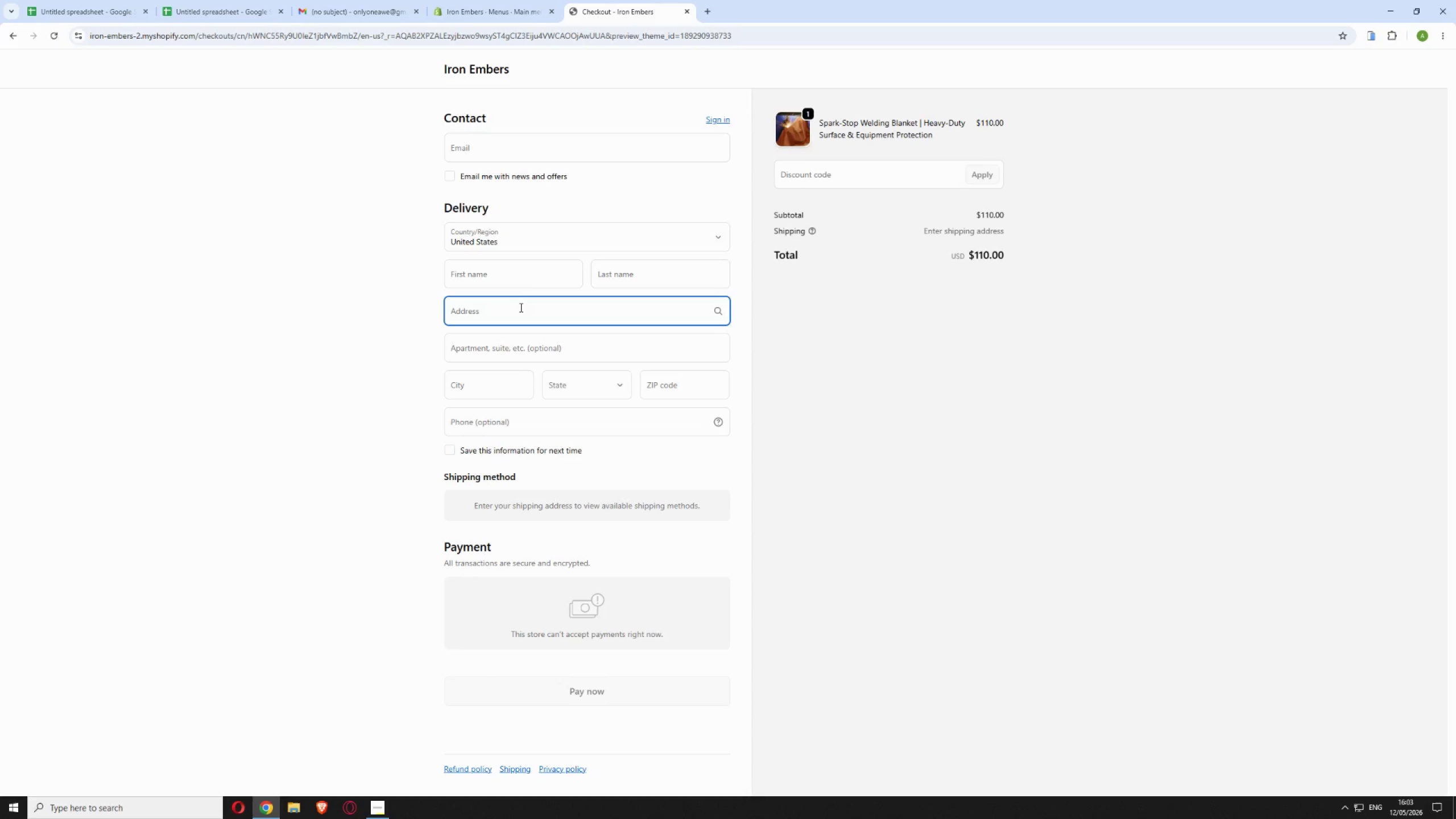 
type(newar)
 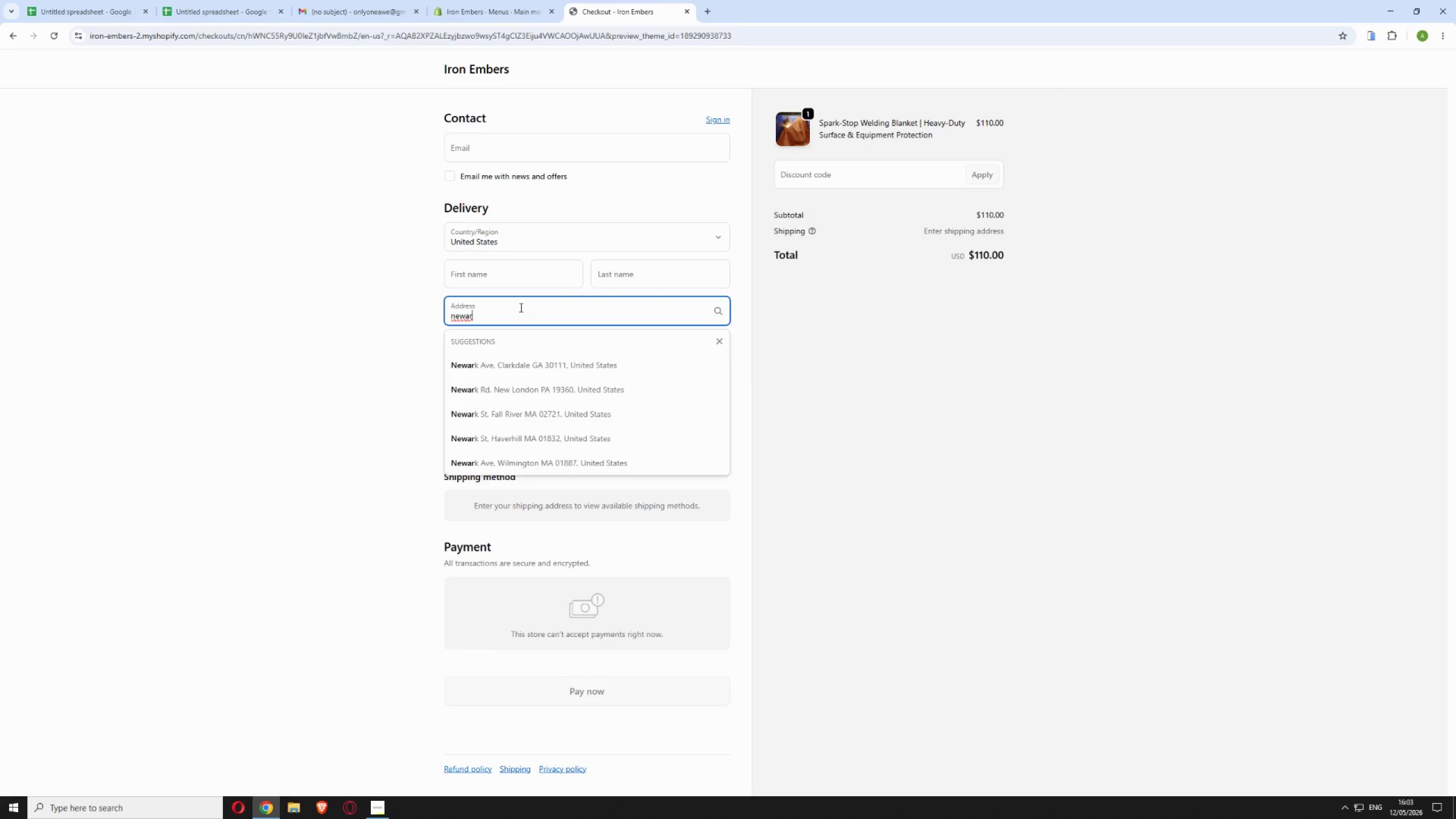 
left_click([529, 371])
 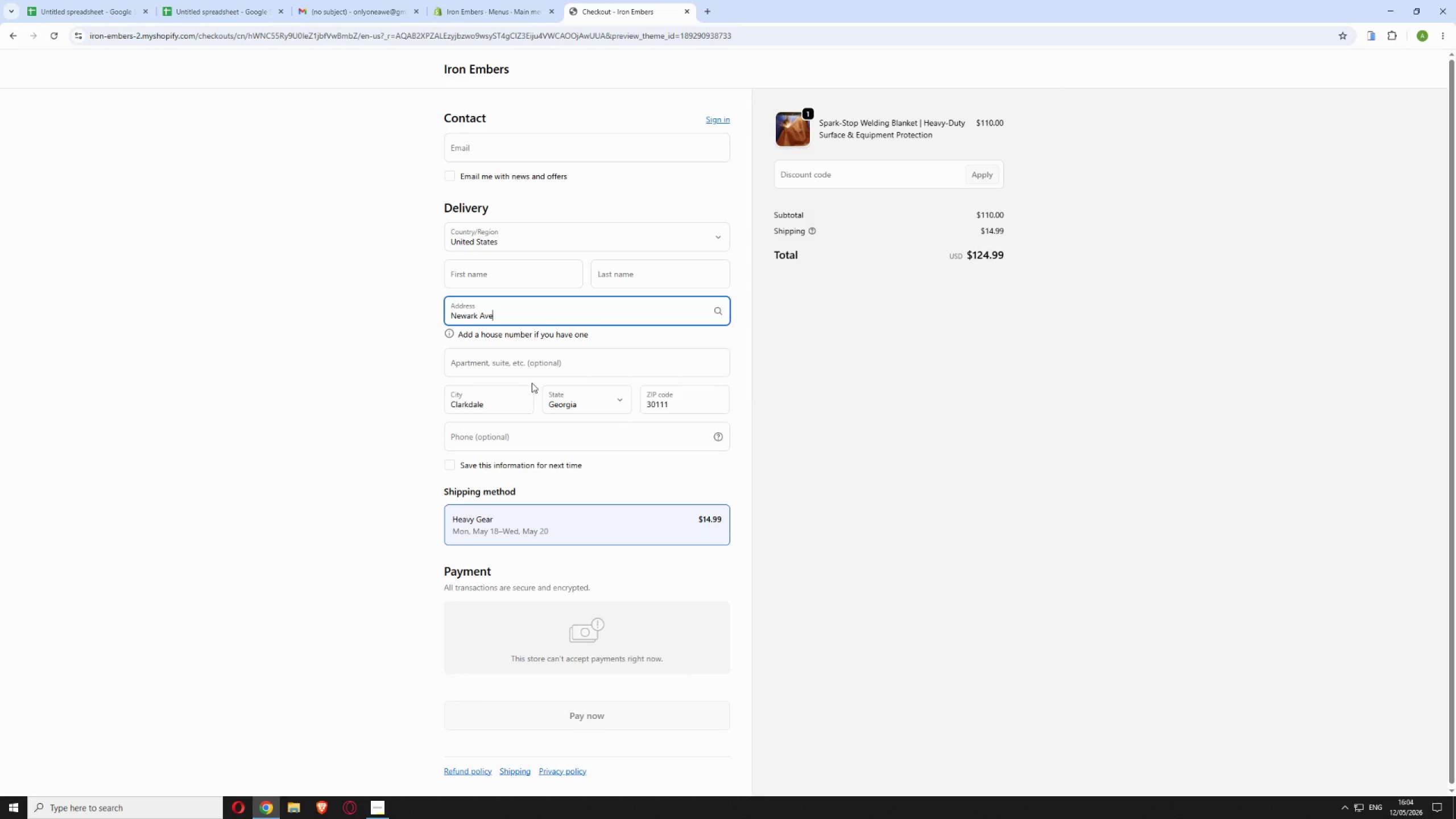 
wait(6.14)
 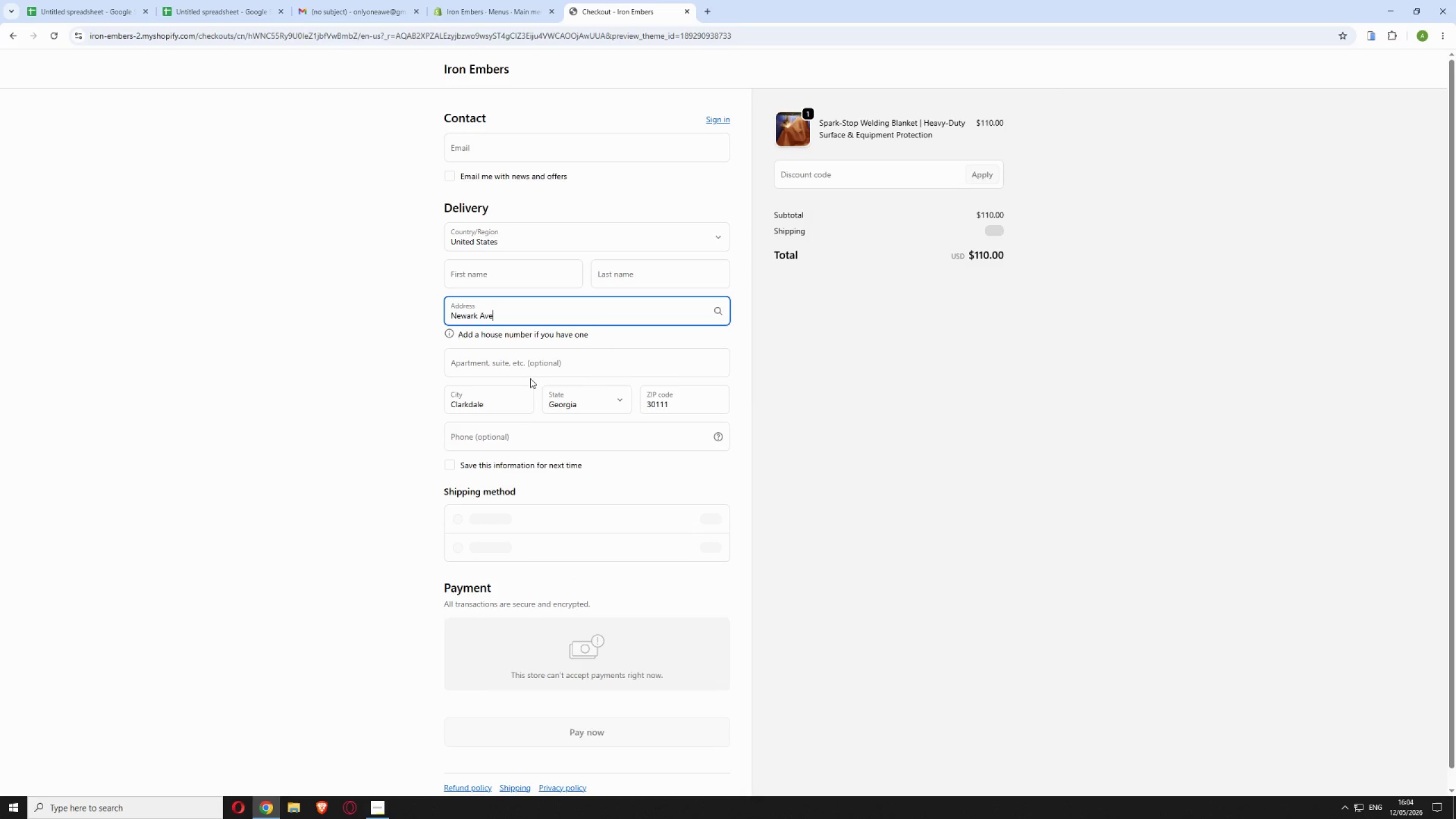 
scroll: coordinate [419, 281], scroll_direction: up, amount: 8.0
 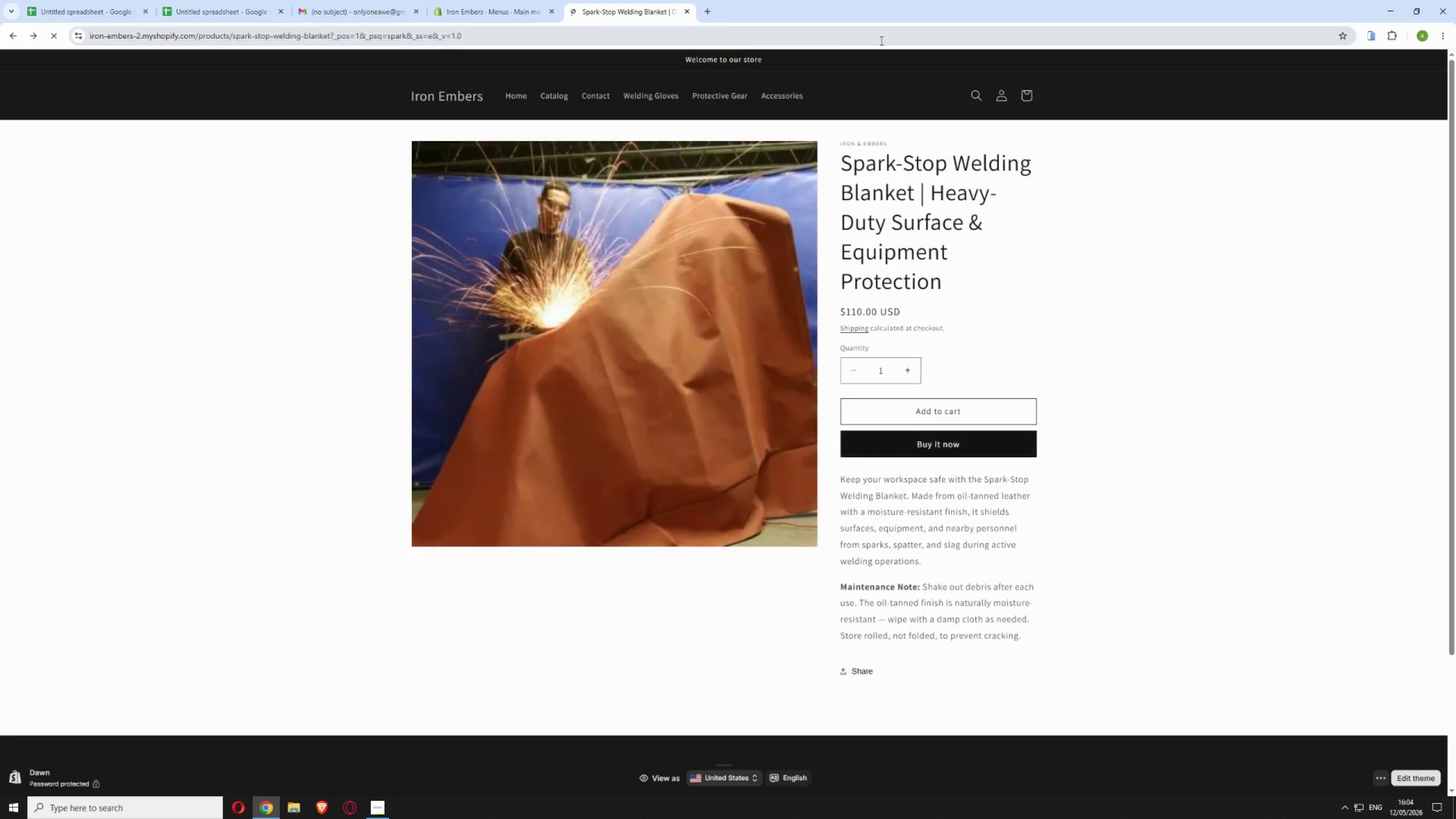 
left_click([974, 95])
 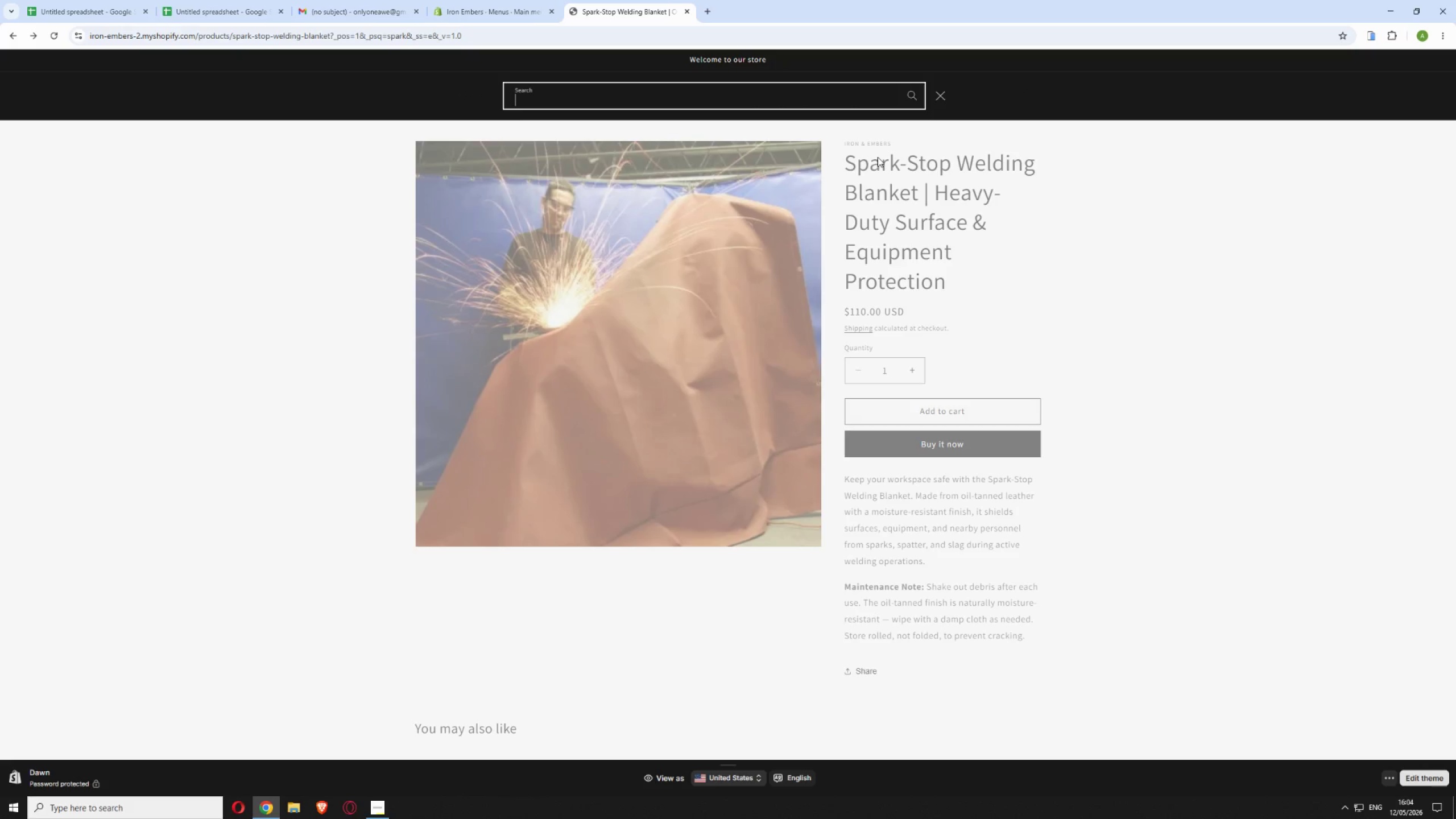 
type(sent)
 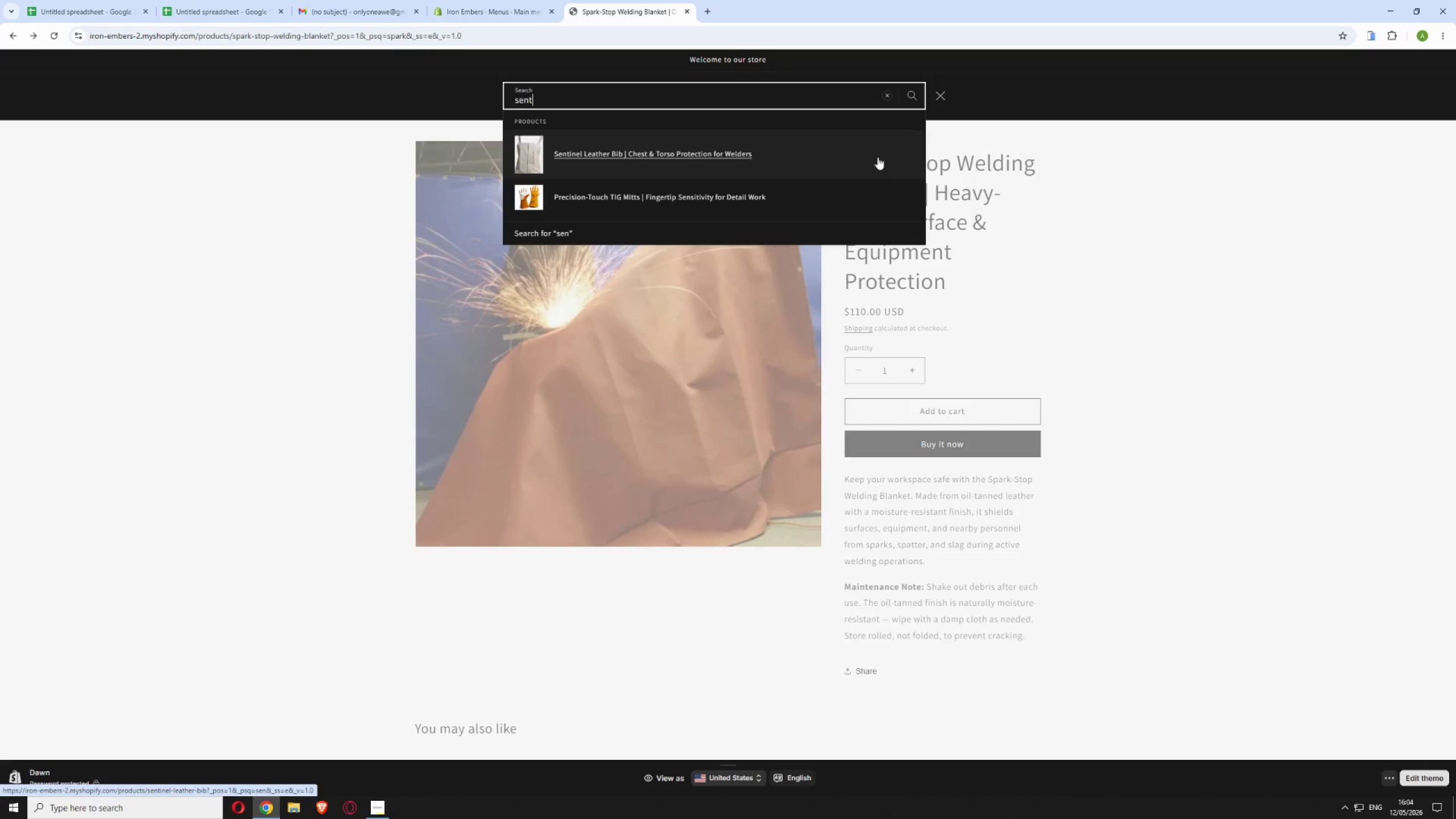 
left_click([876, 157])
 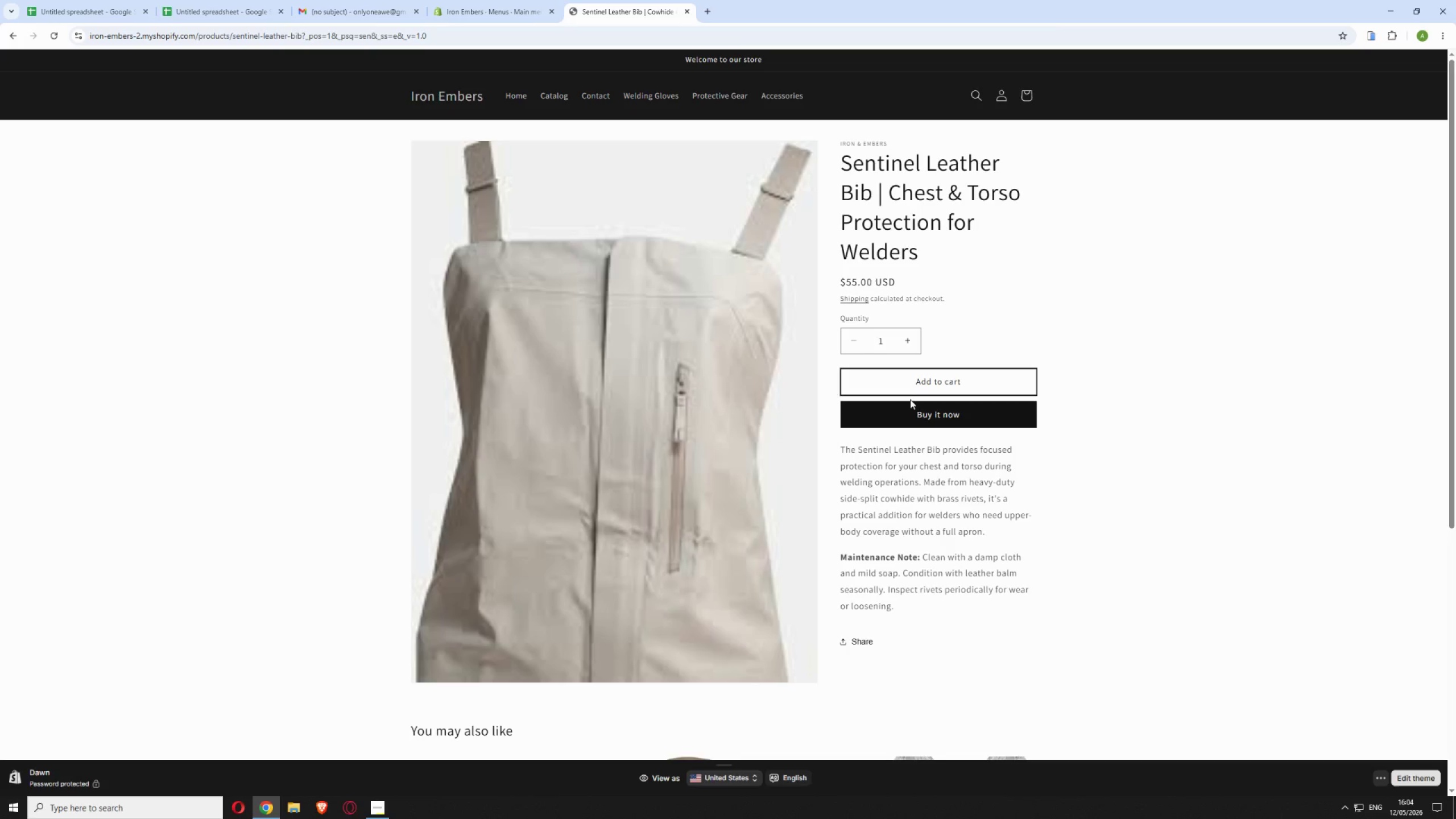 
left_click([913, 411])
 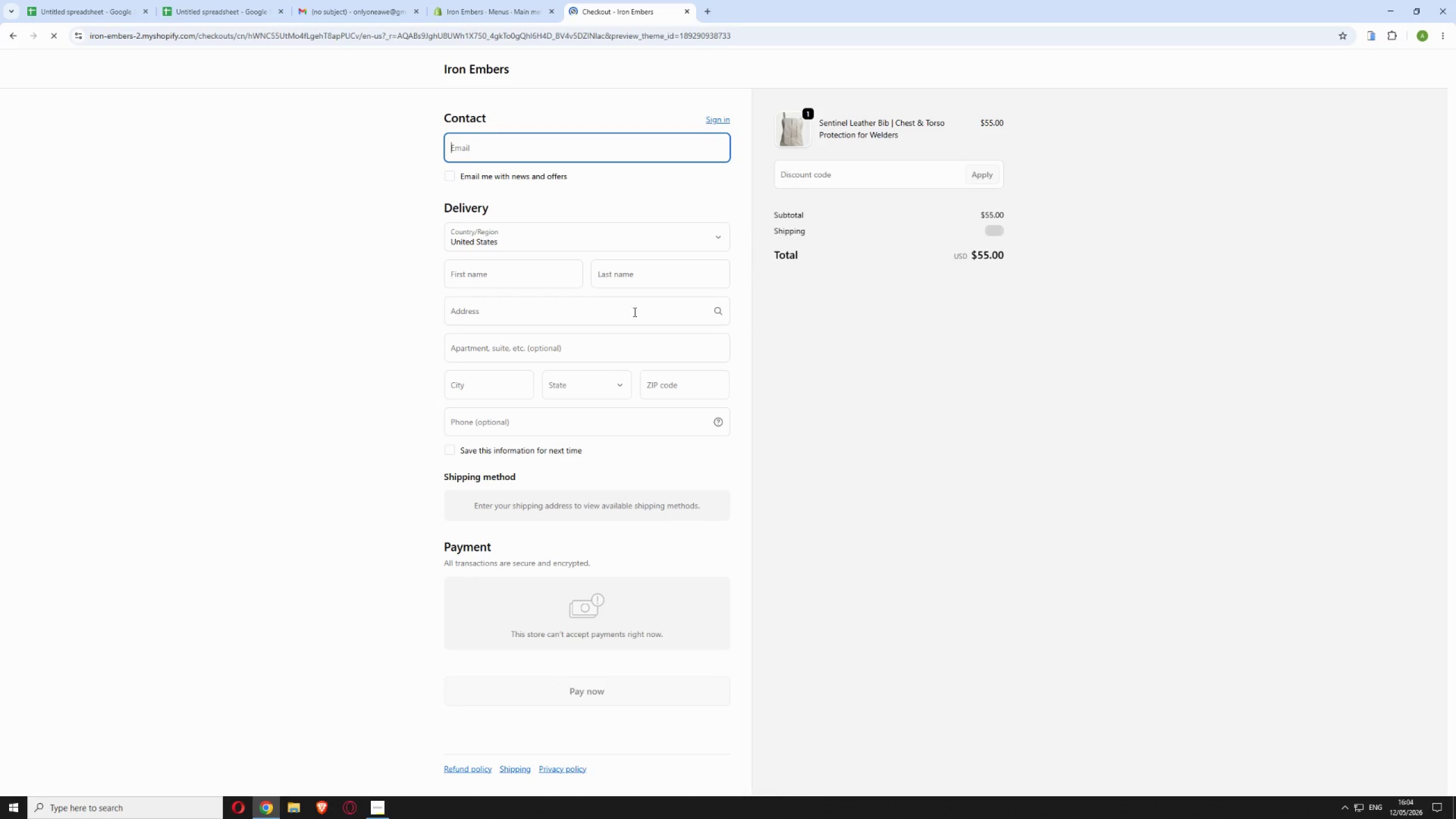 
wait(6.14)
 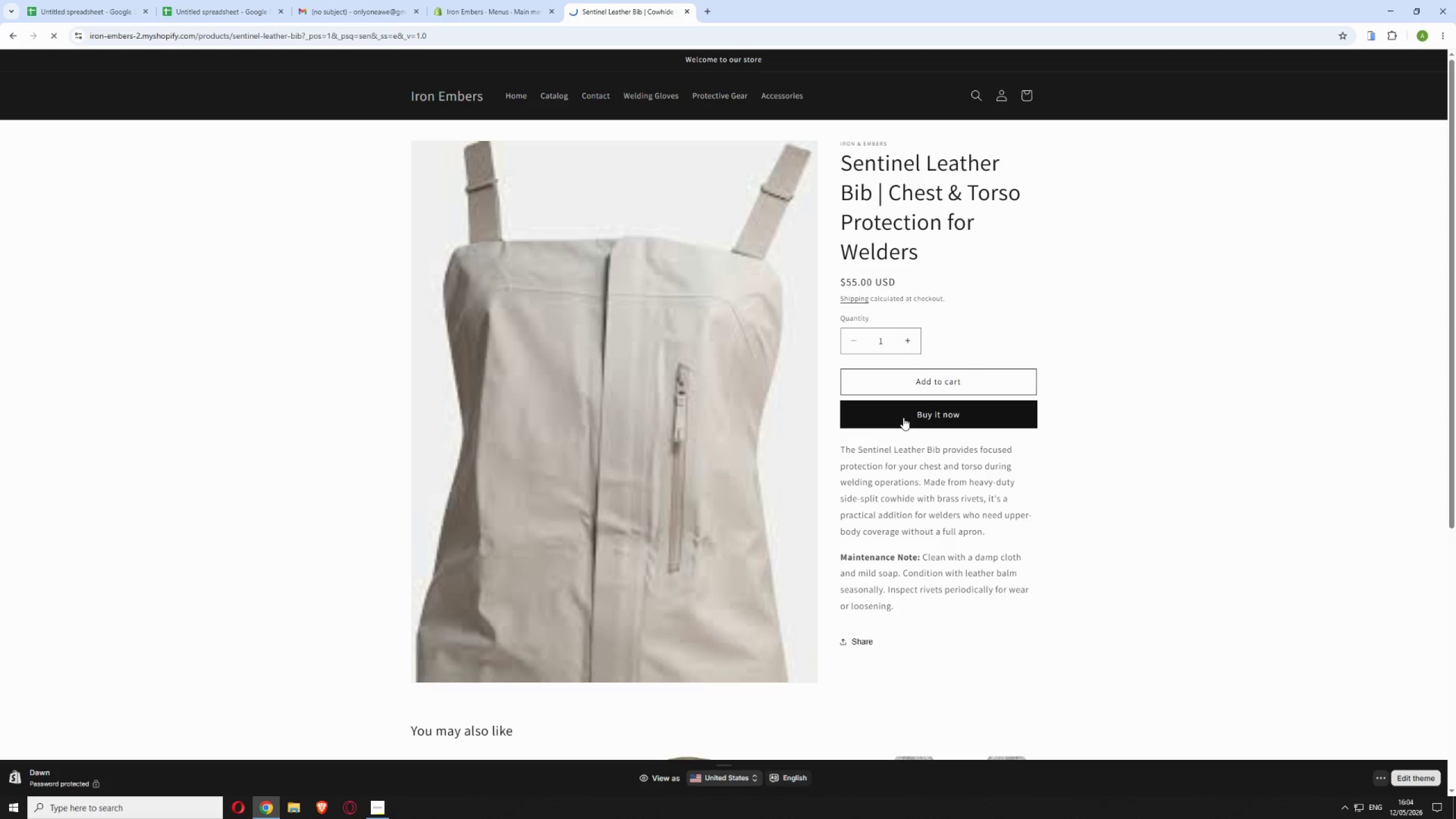 
left_click([501, 301])
 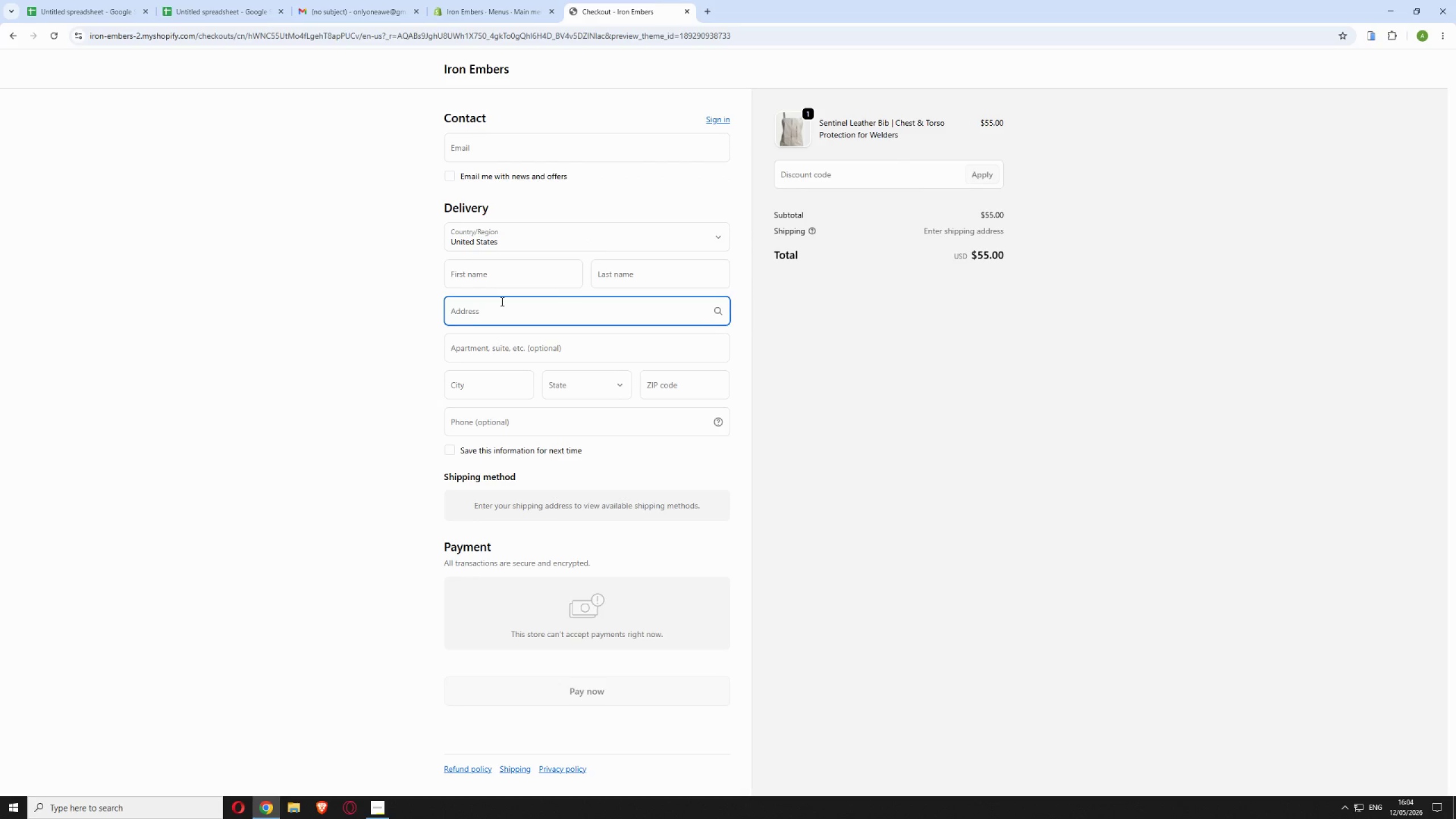 
type(newa)
 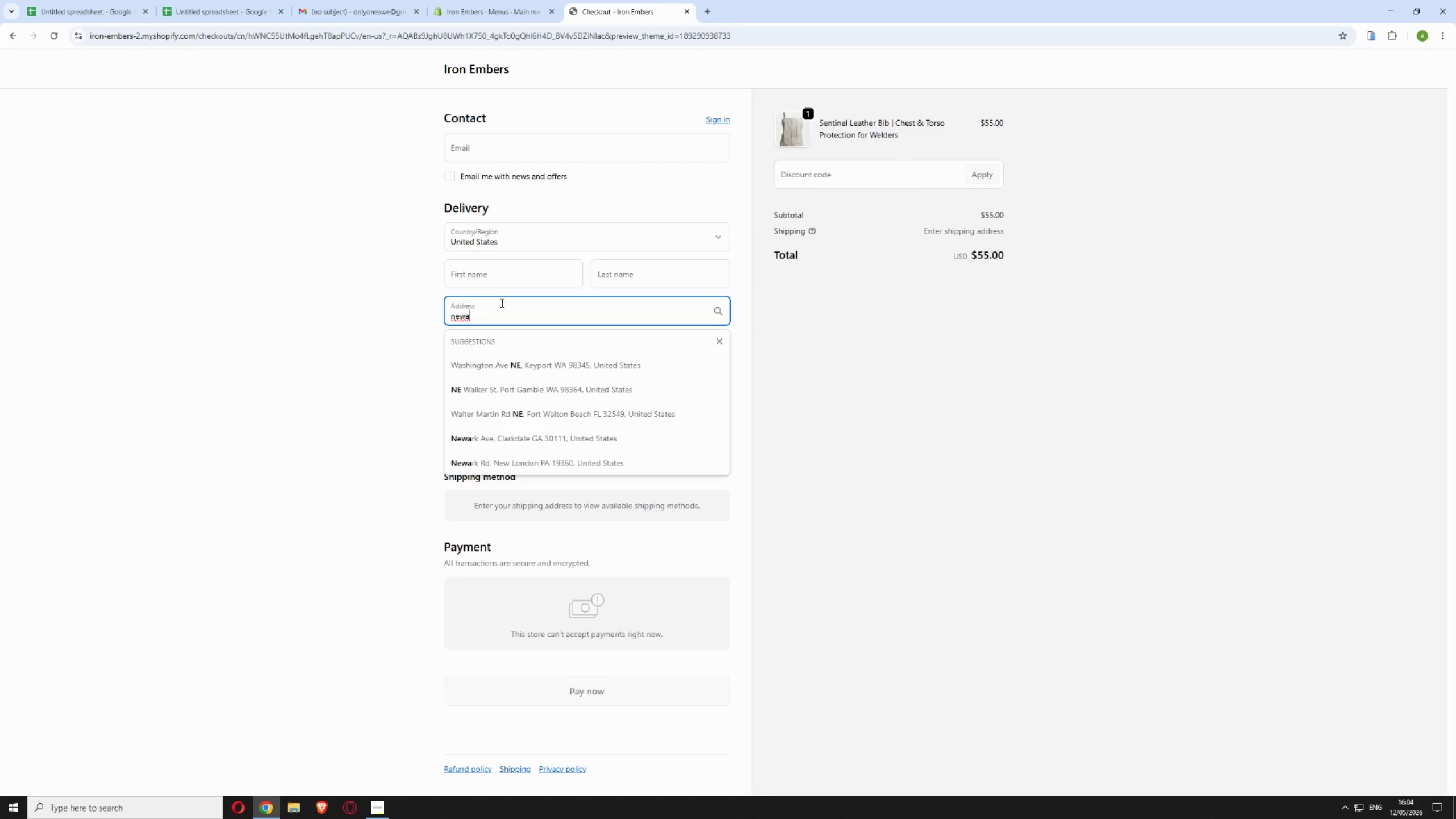 
 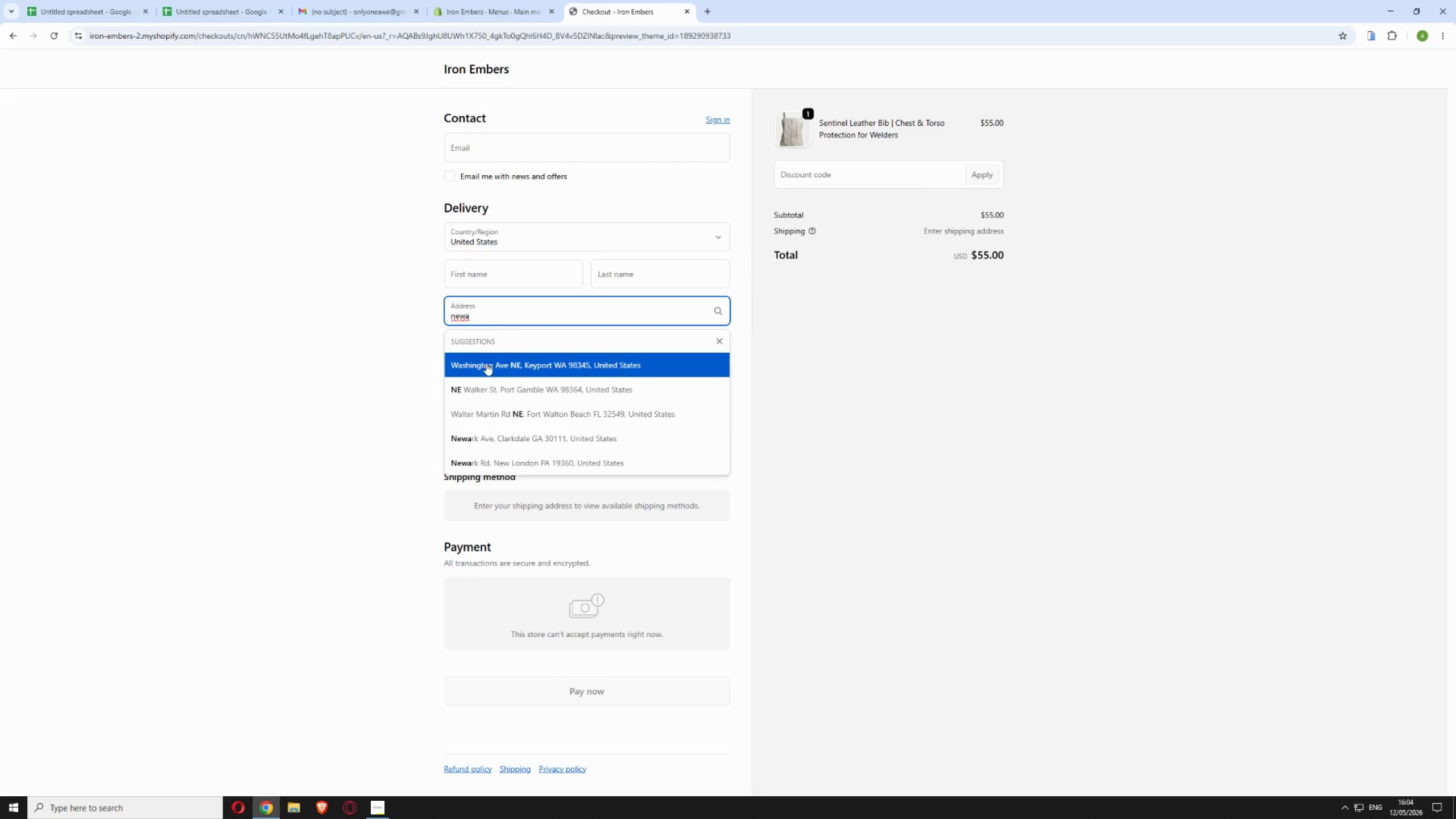 
scroll: coordinate [486, 363], scroll_direction: down, amount: 8.0
 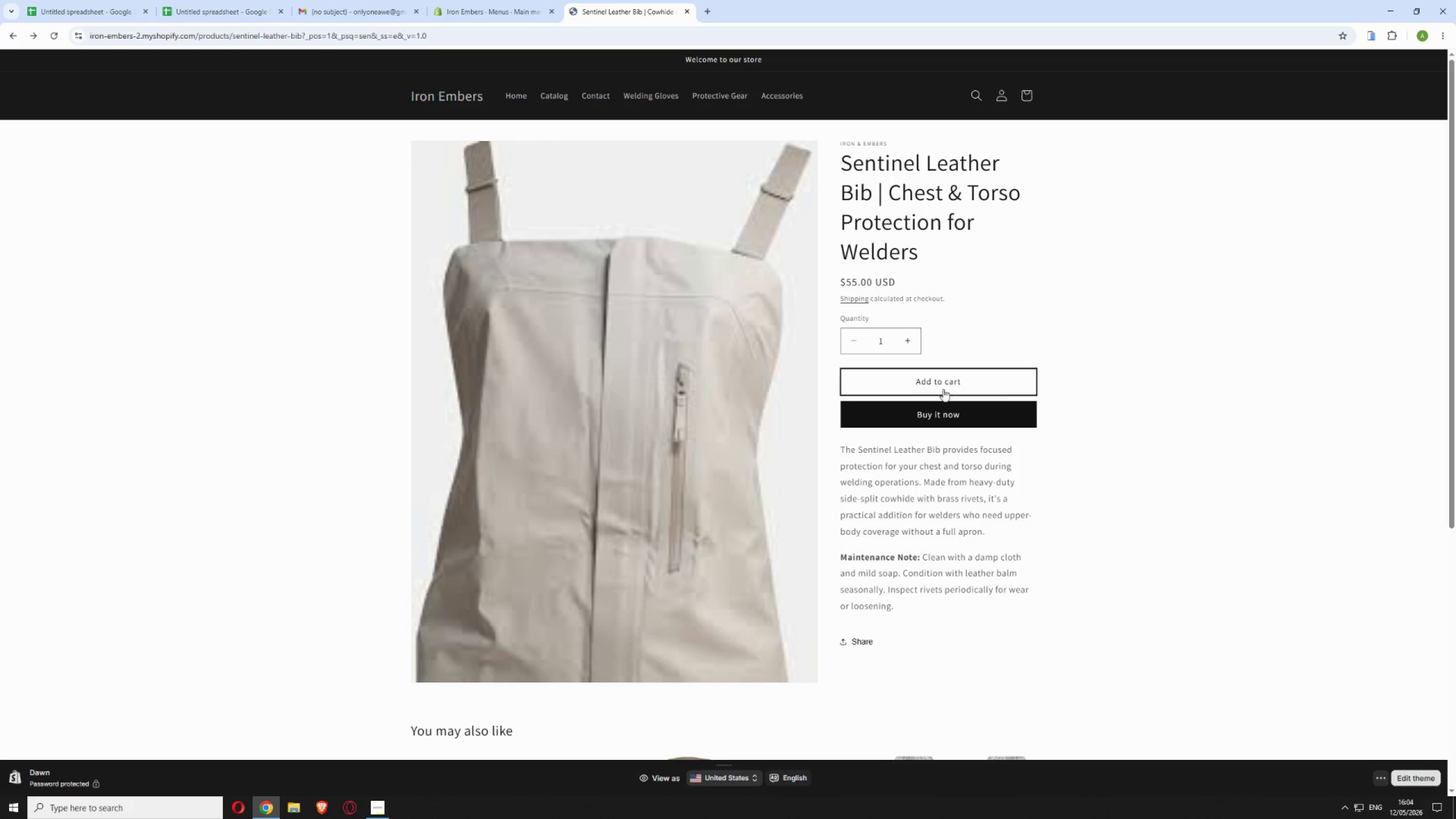 
left_click([931, 423])
 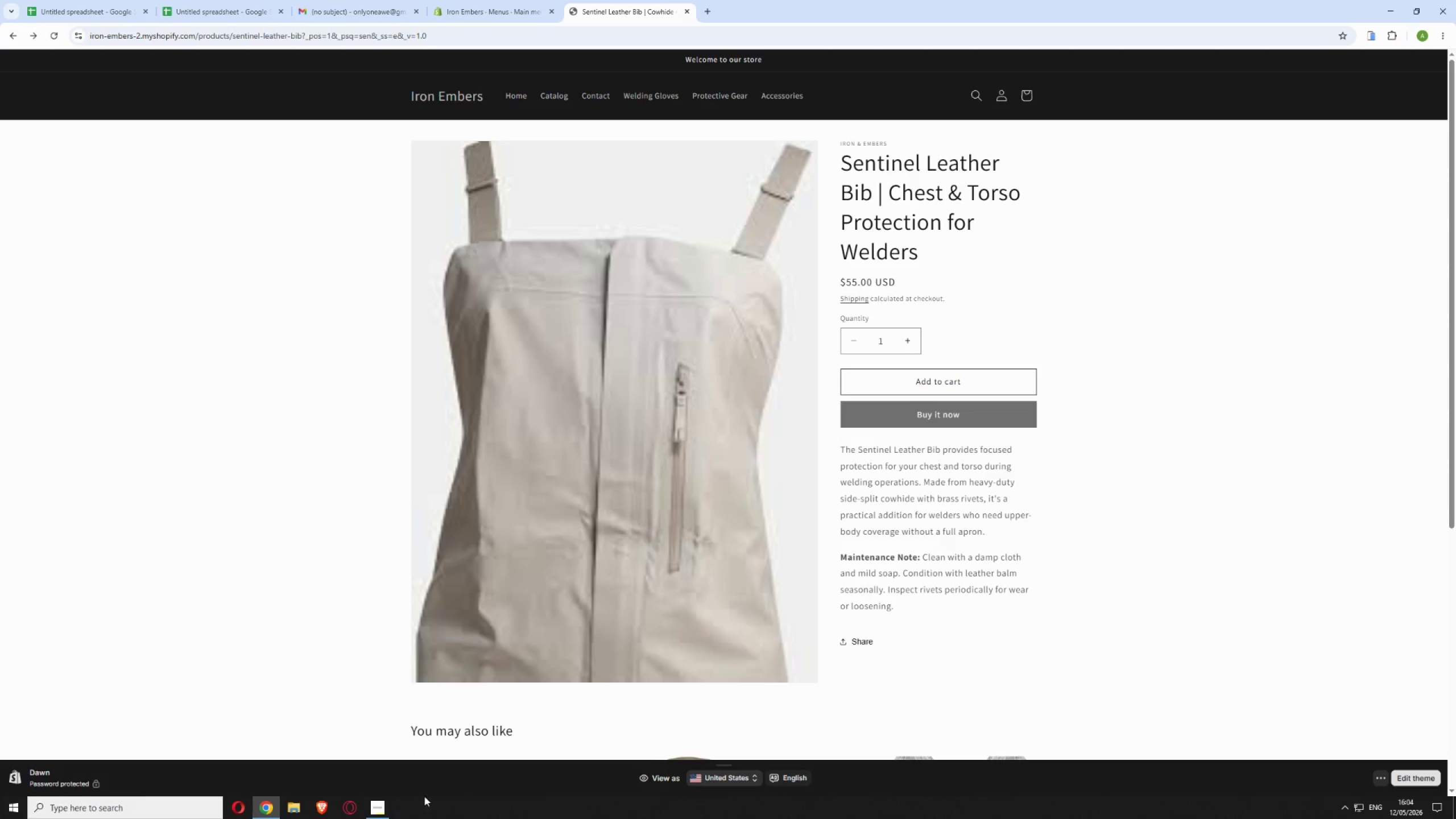 
left_click([384, 816])